 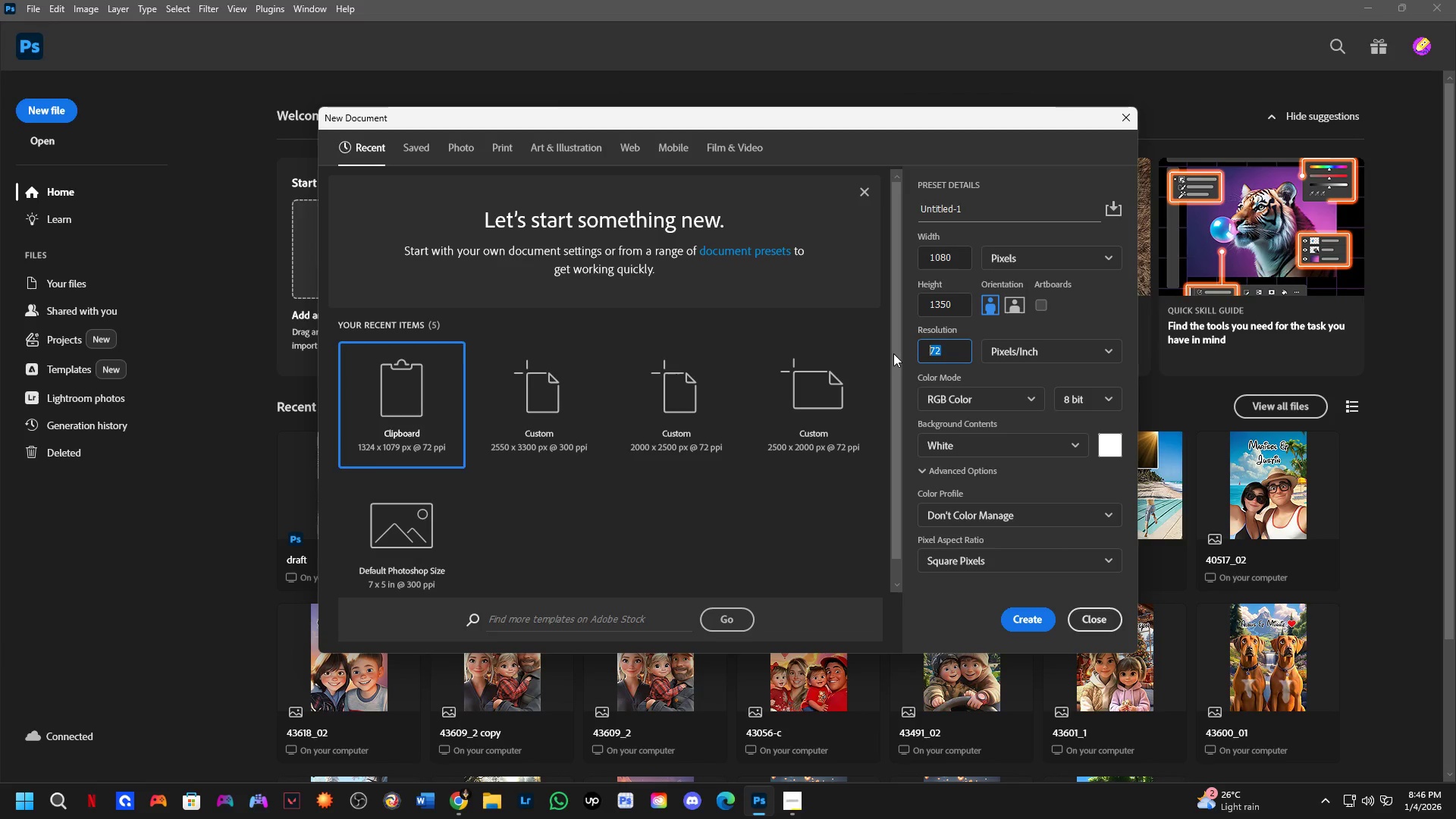 
key(Numpad7)
 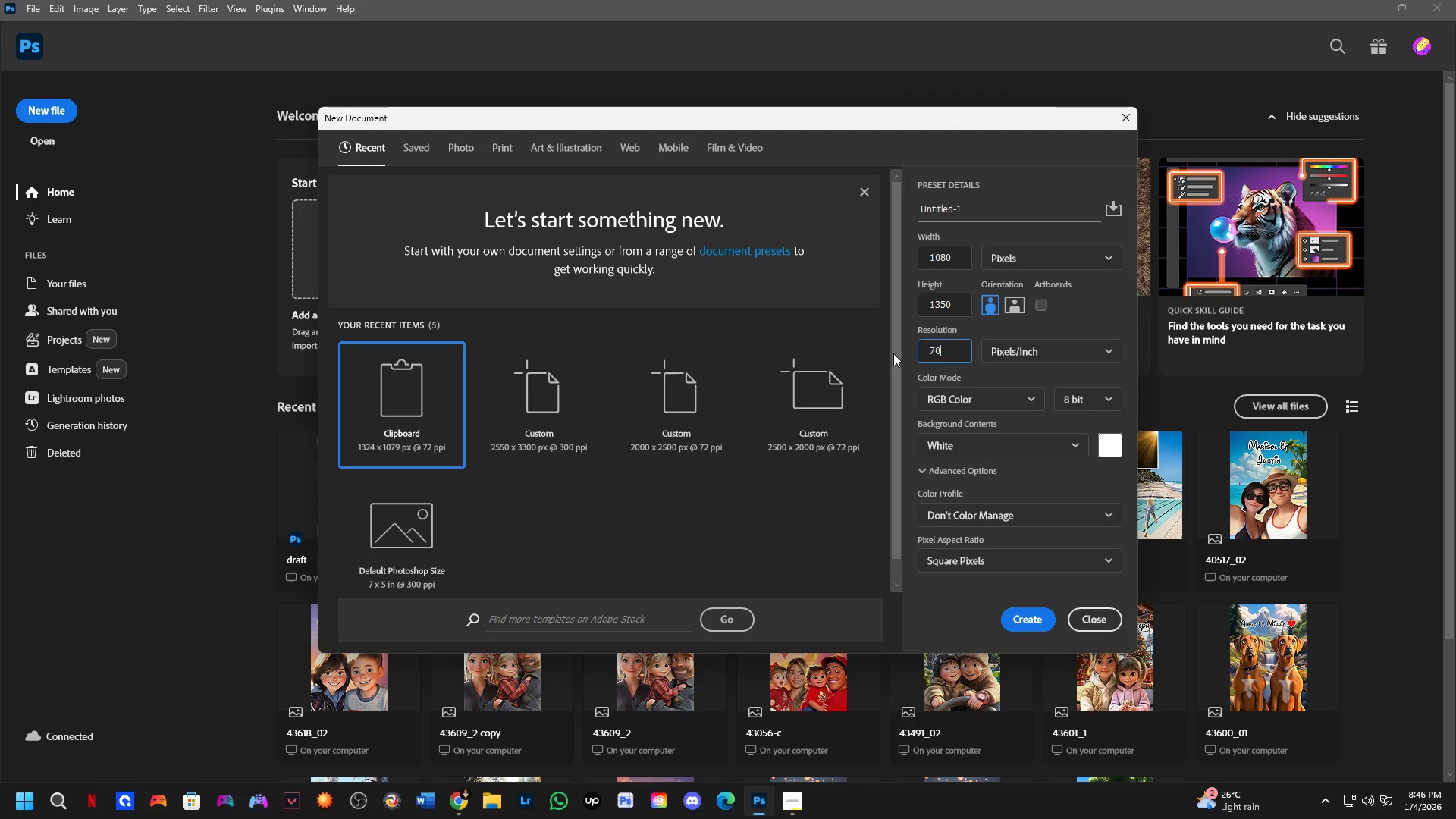 
key(Numpad0)
 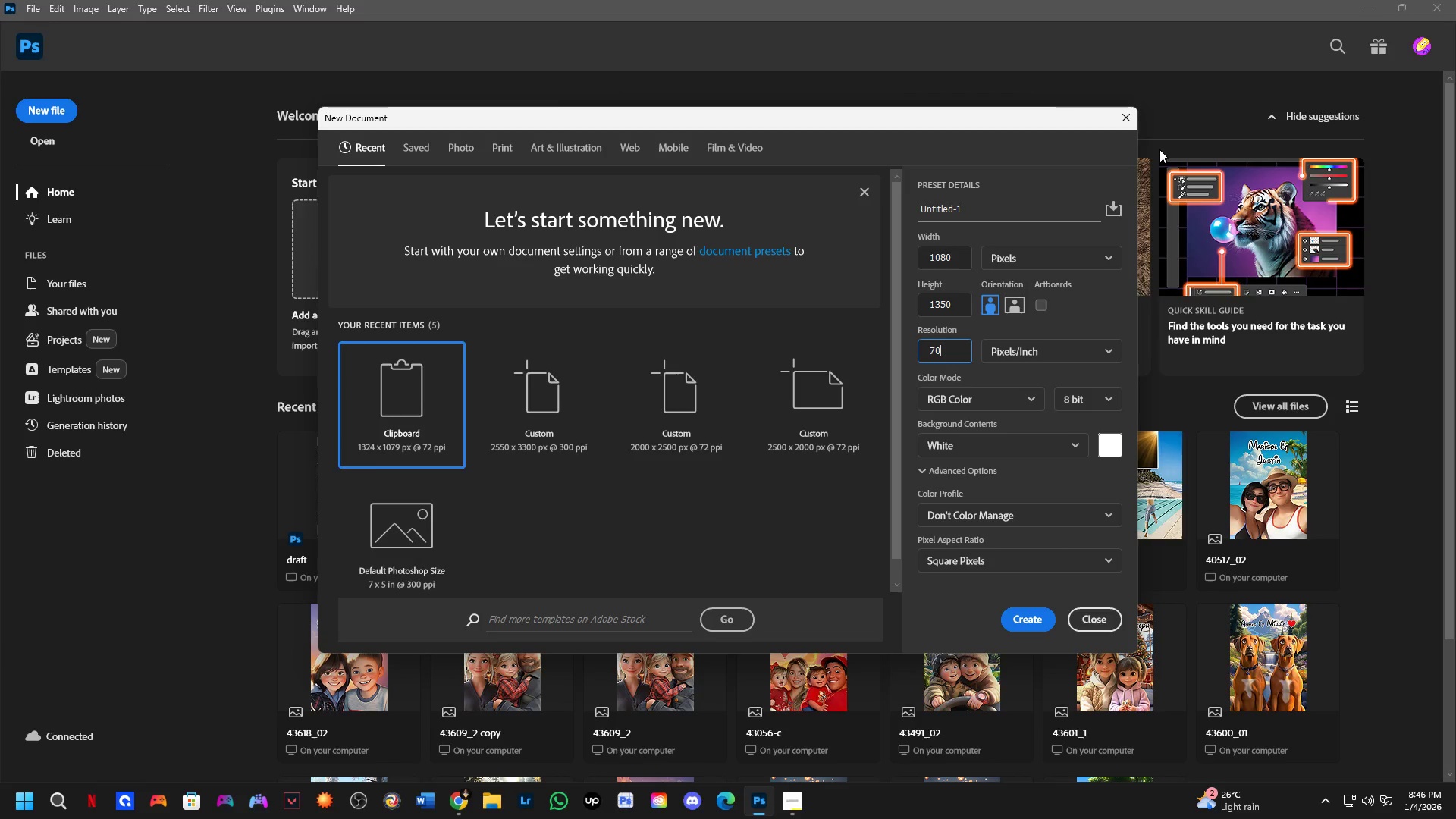 
key(Backspace)
 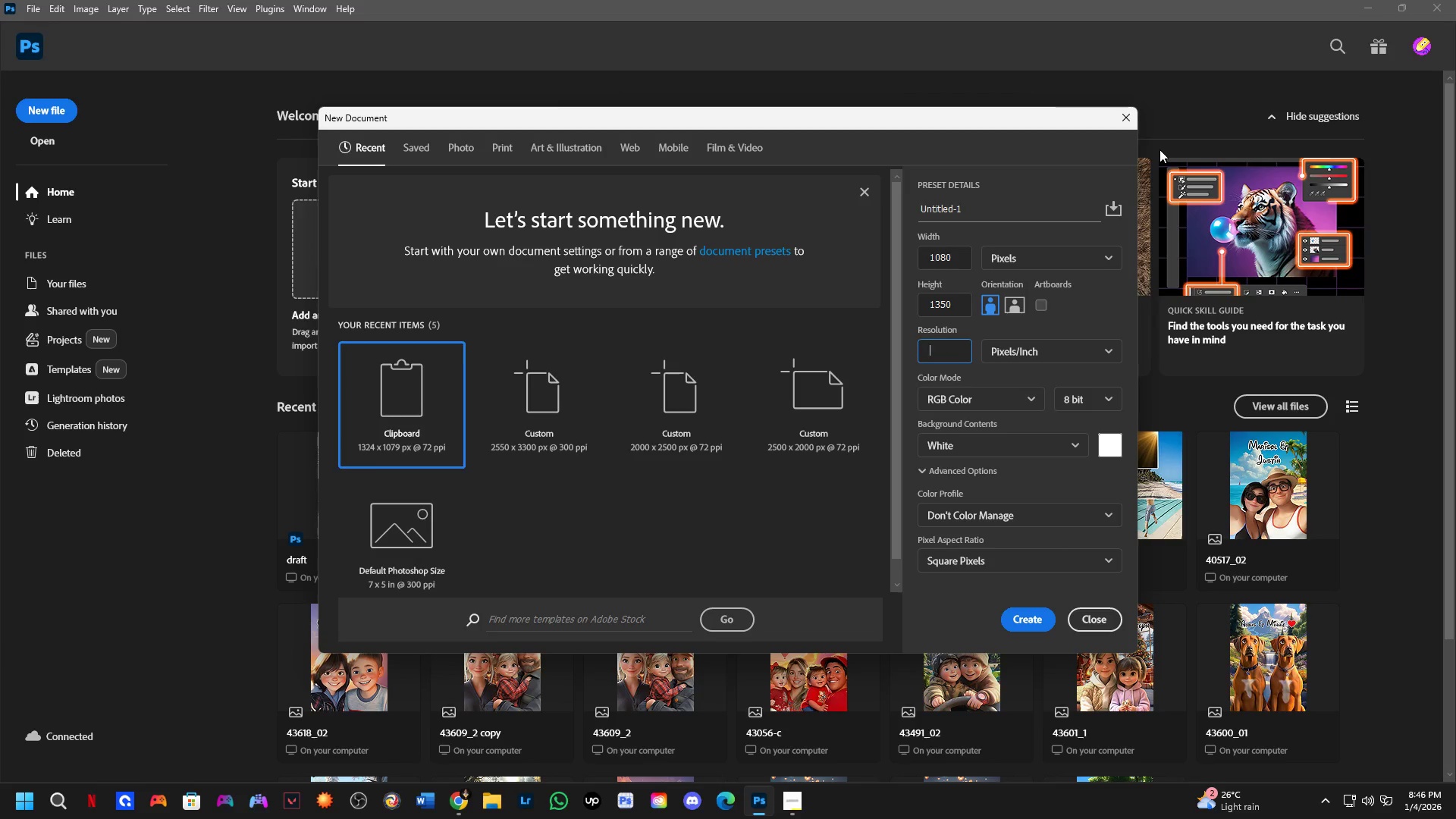 
key(Backspace)
 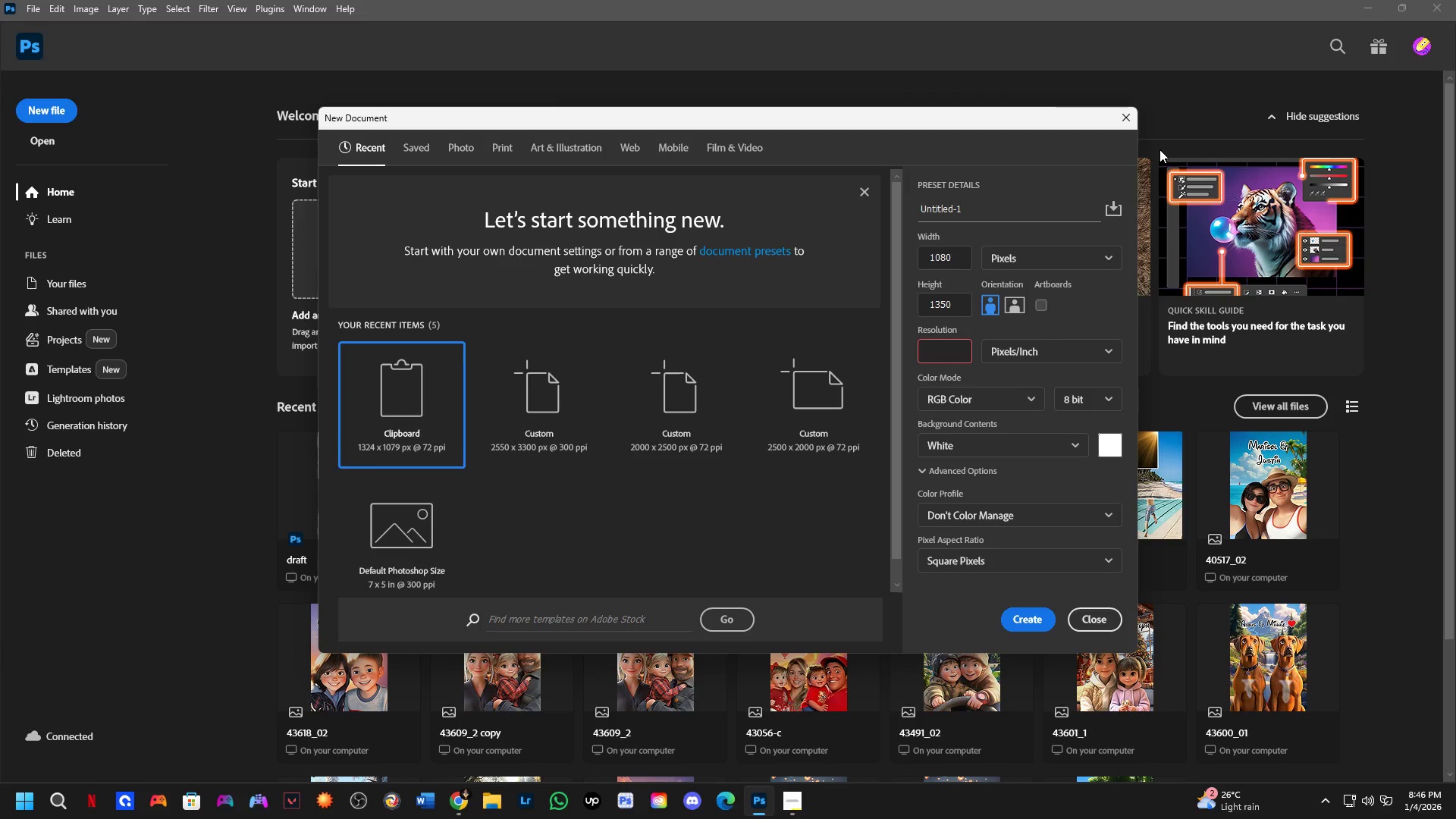 
key(Numpad7)
 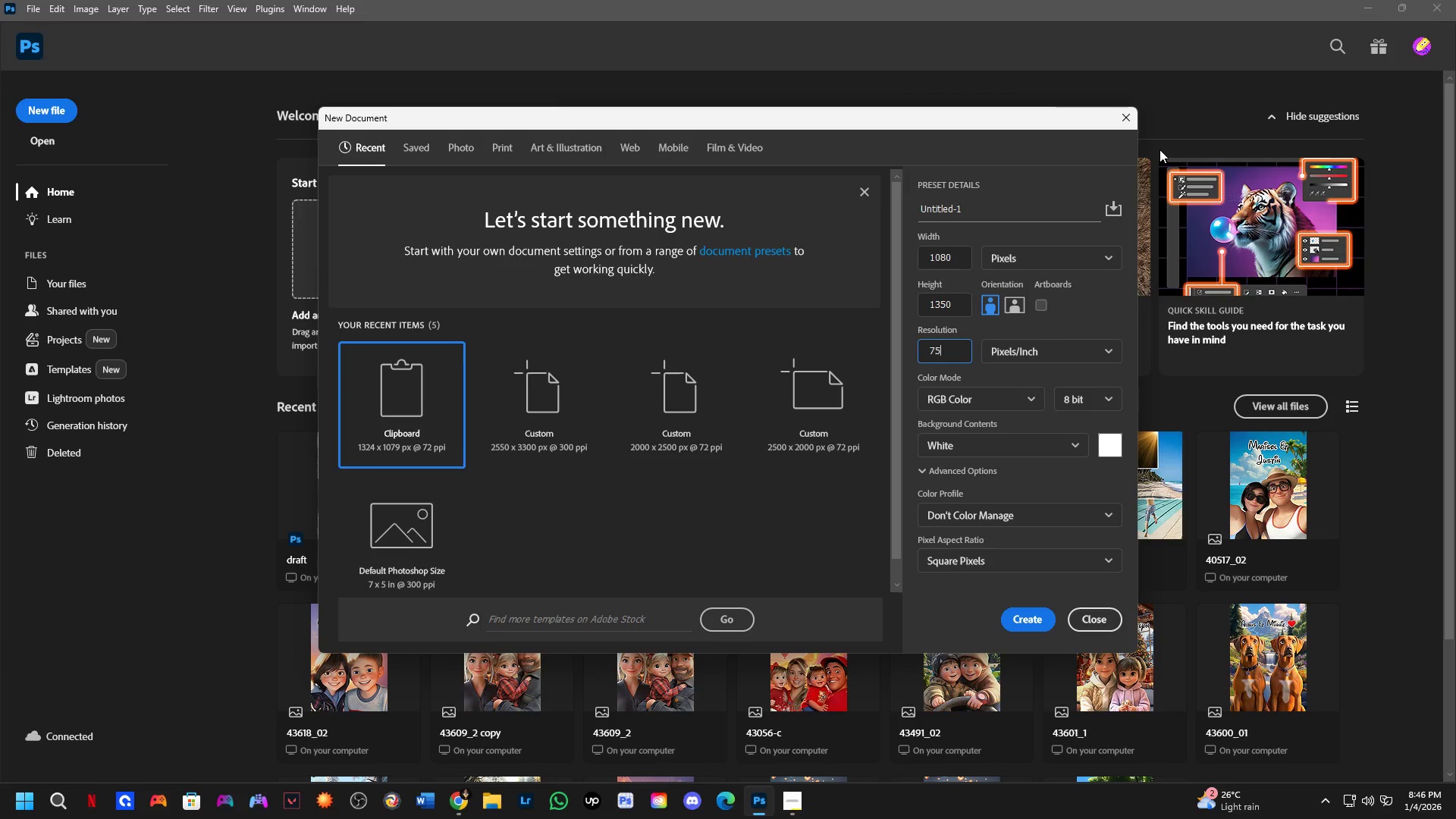 
key(Numpad5)
 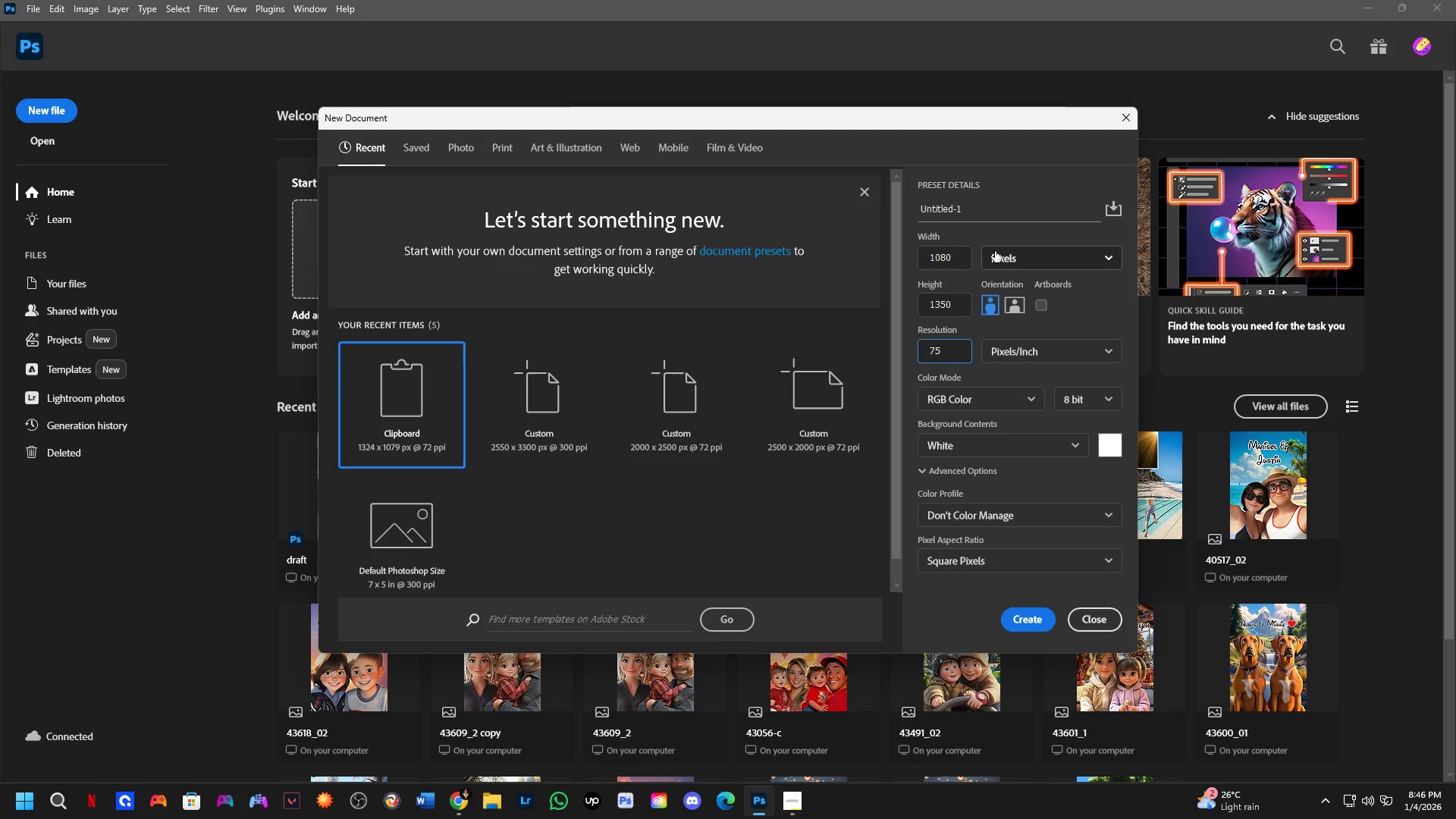 
left_click_drag(start_coordinate=[985, 207], to_coordinate=[901, 210])
 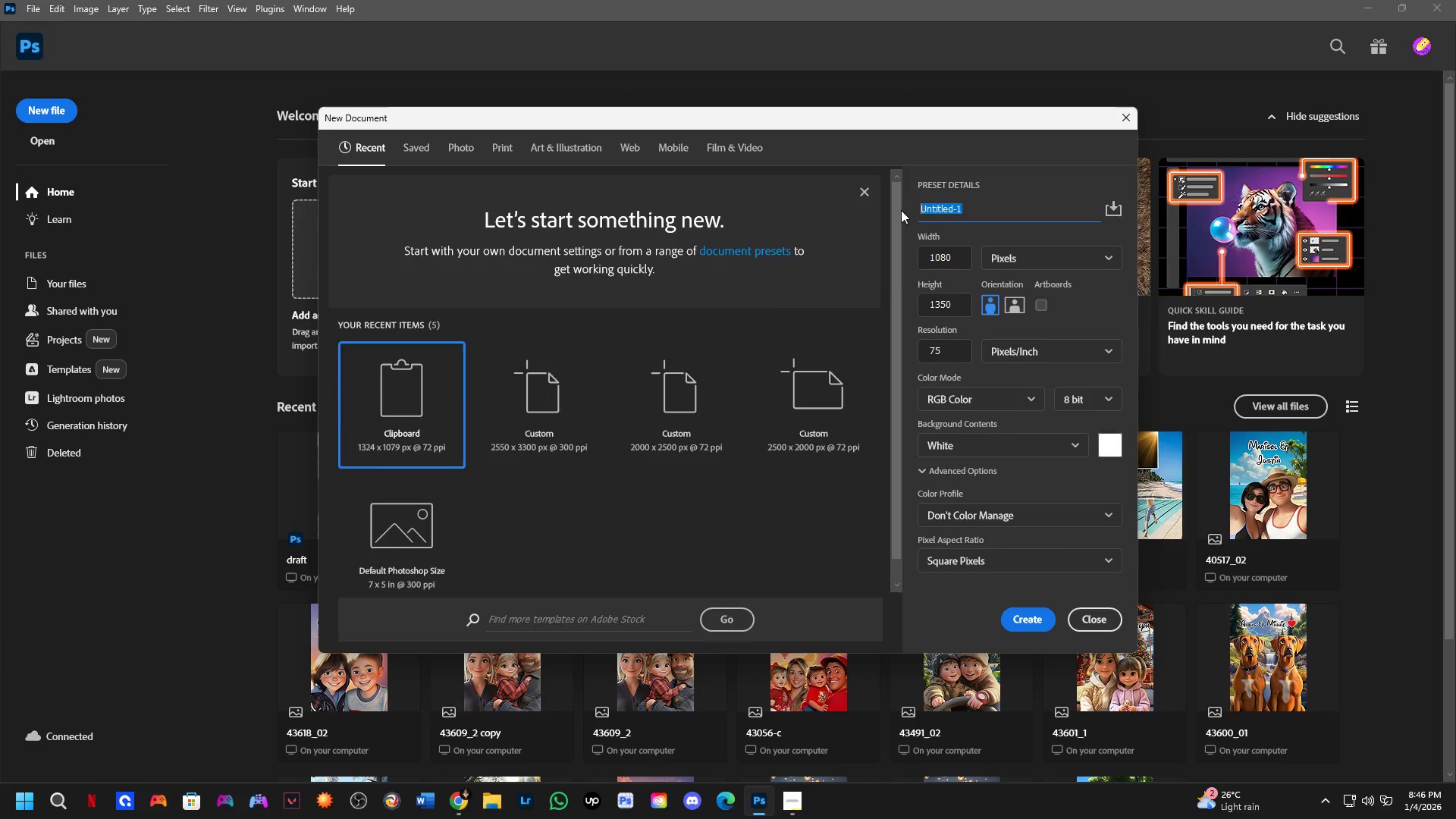 
key(Alt+AltLeft)
 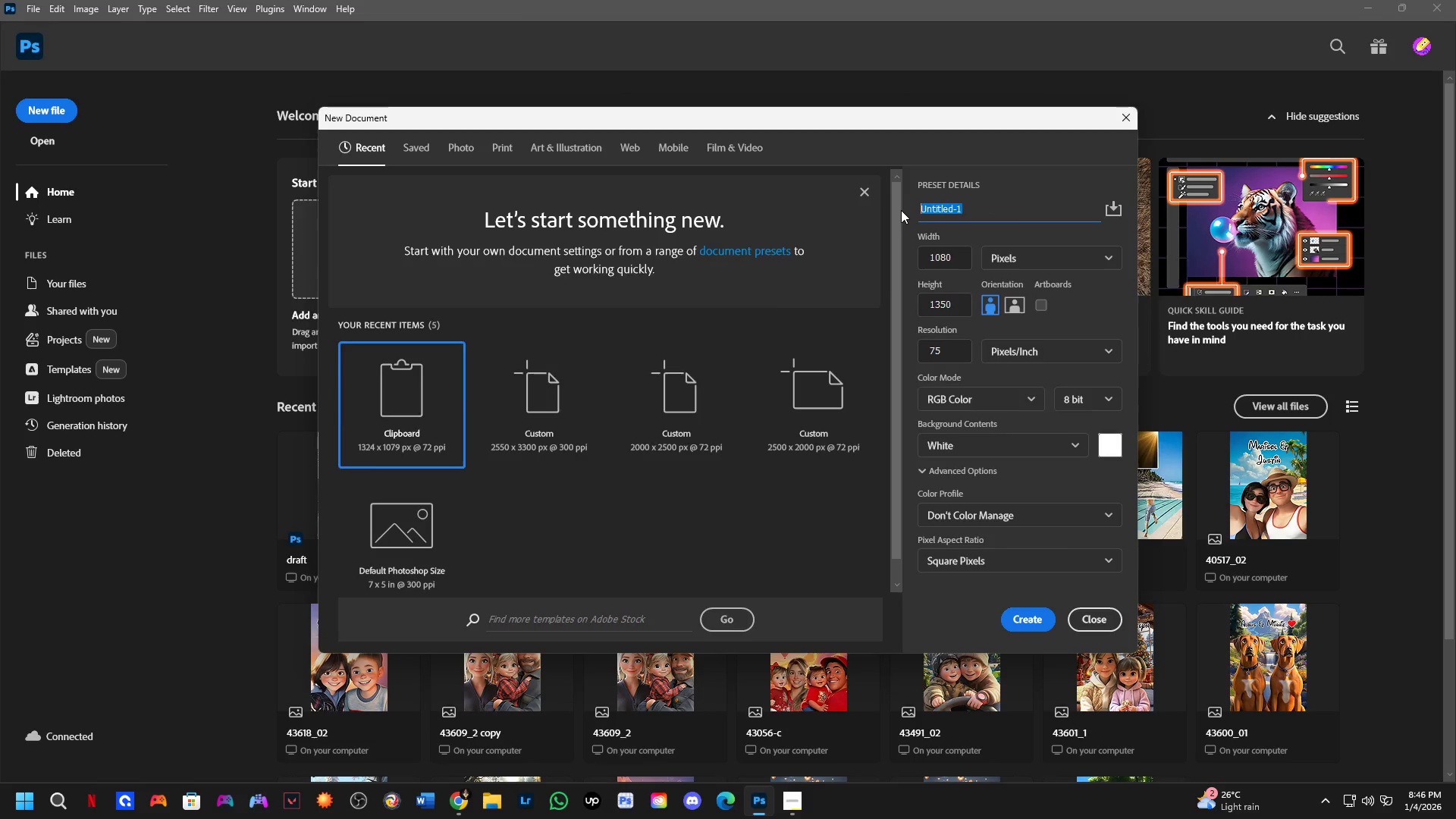 
key(Alt+Tab)